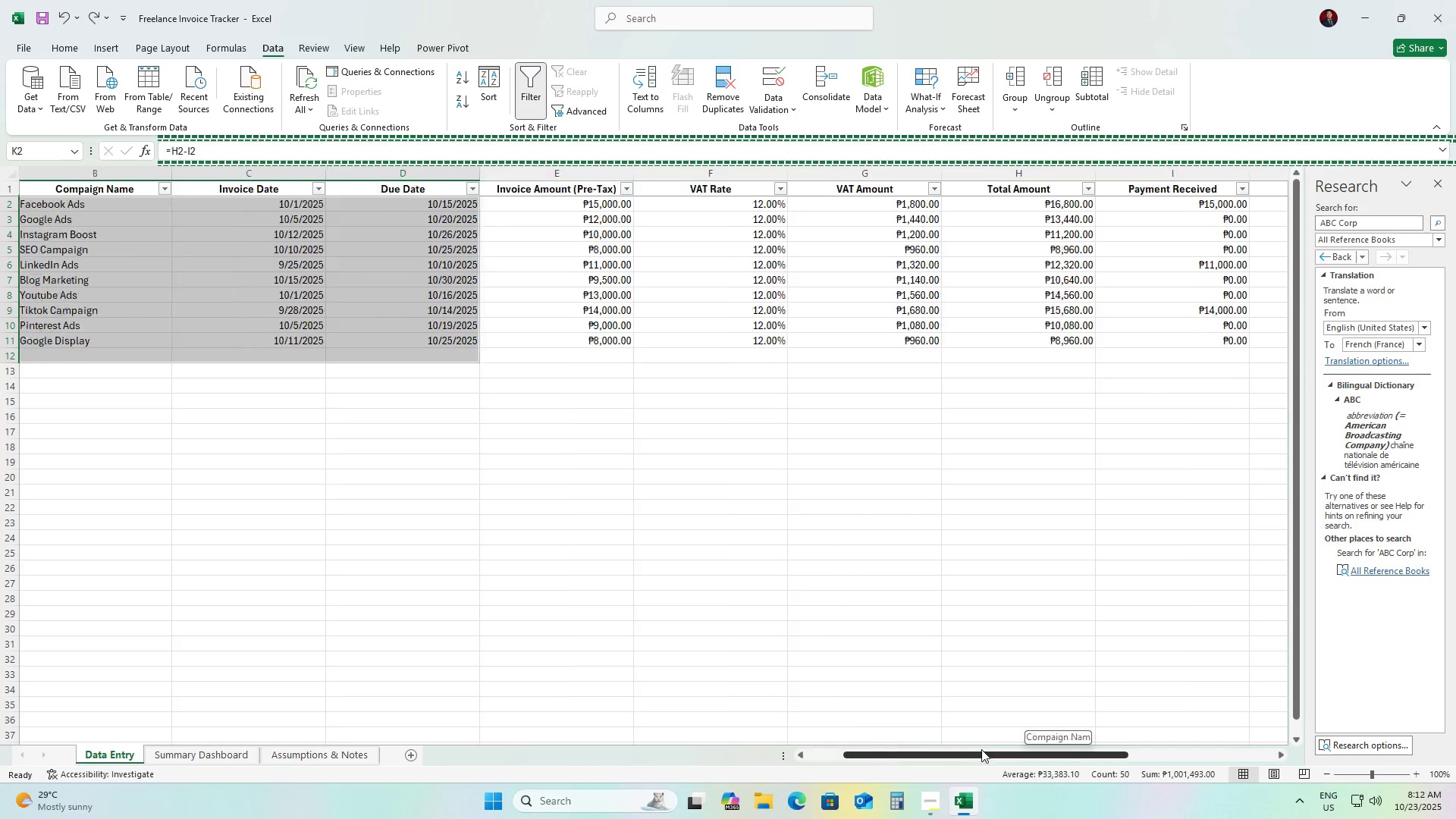 
key(Control+C)
 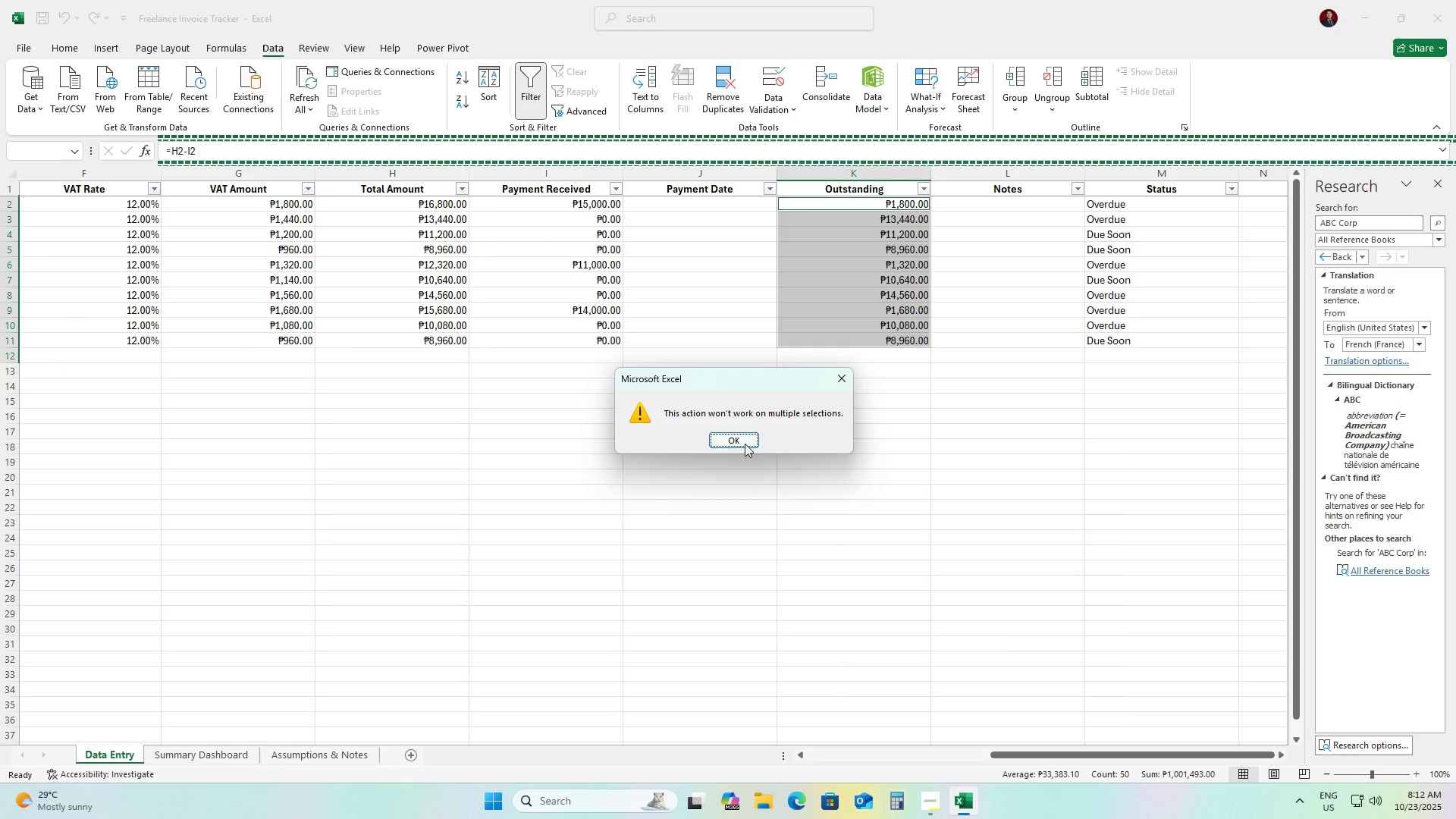 
left_click([742, 443])
 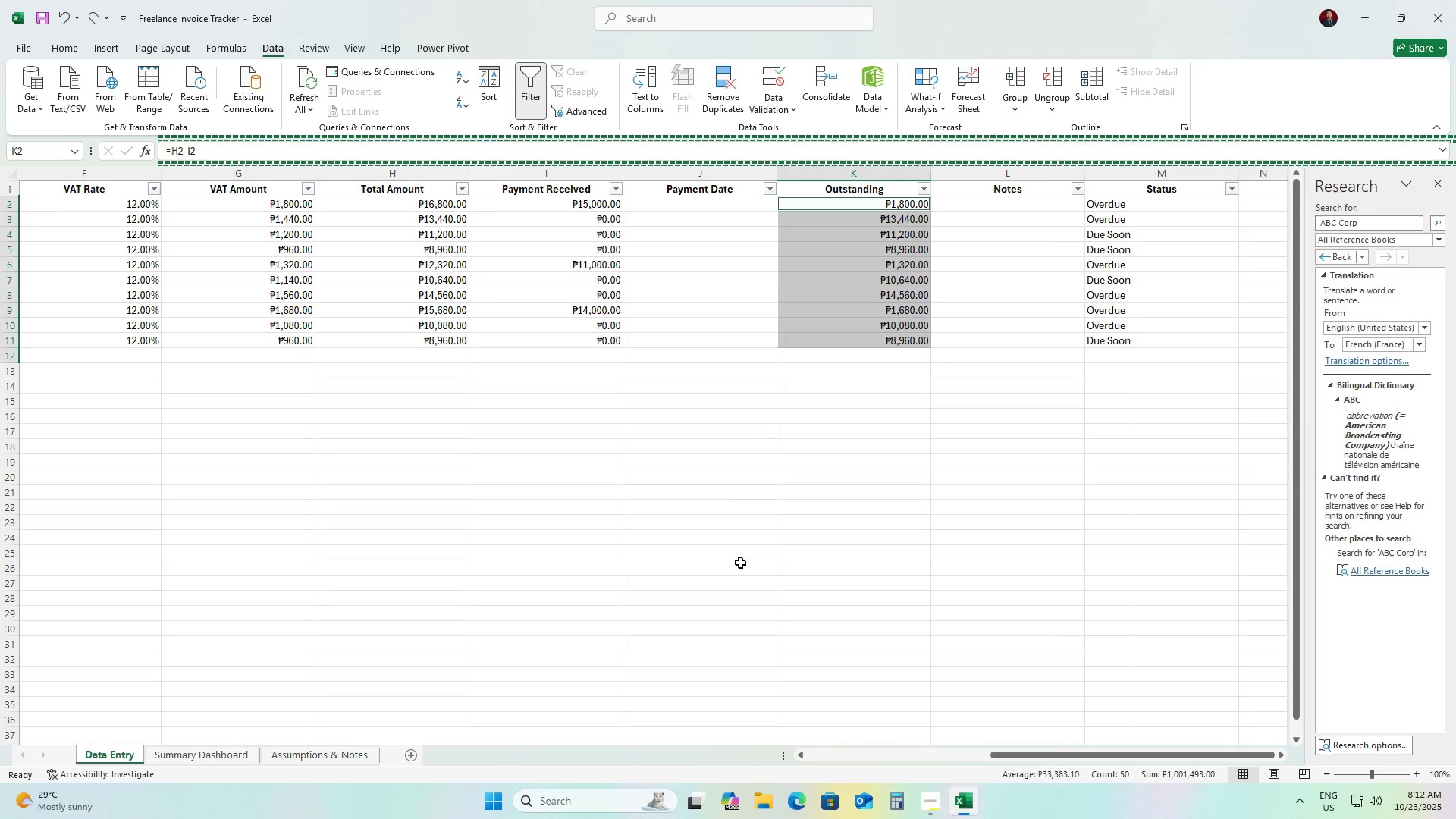 
left_click([740, 563])
 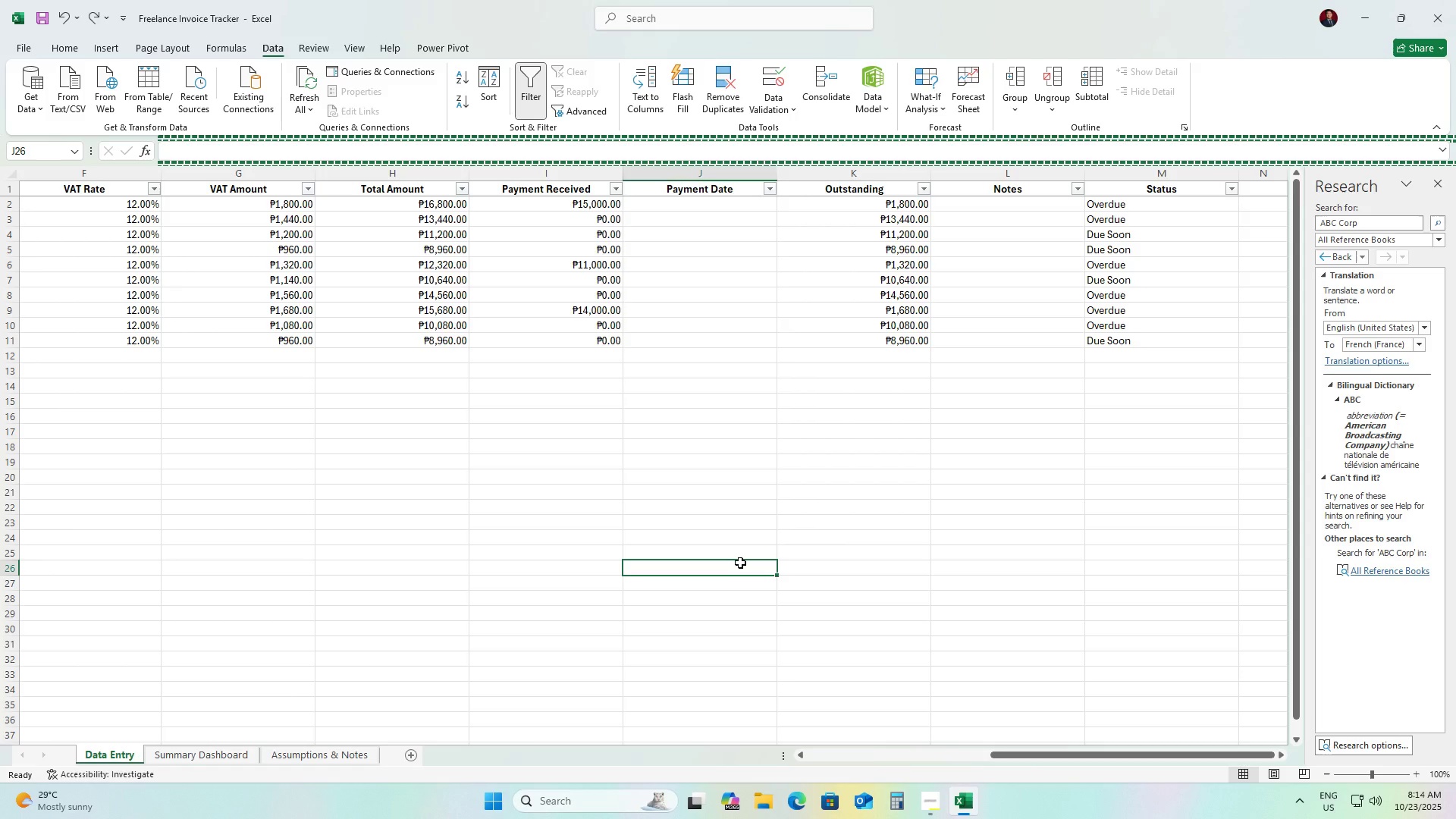 
wait(102.96)
 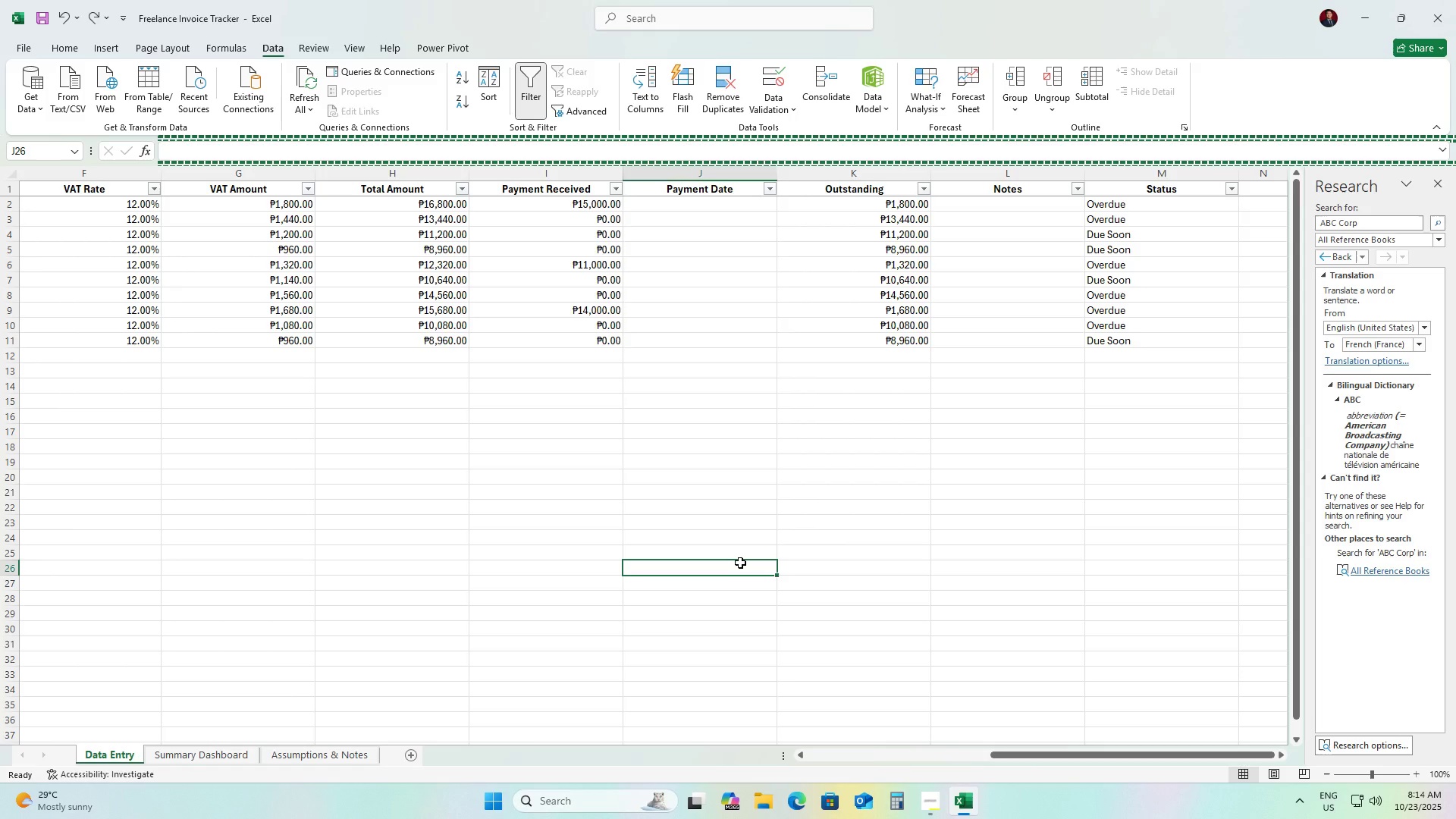 
left_click([924, 796])